 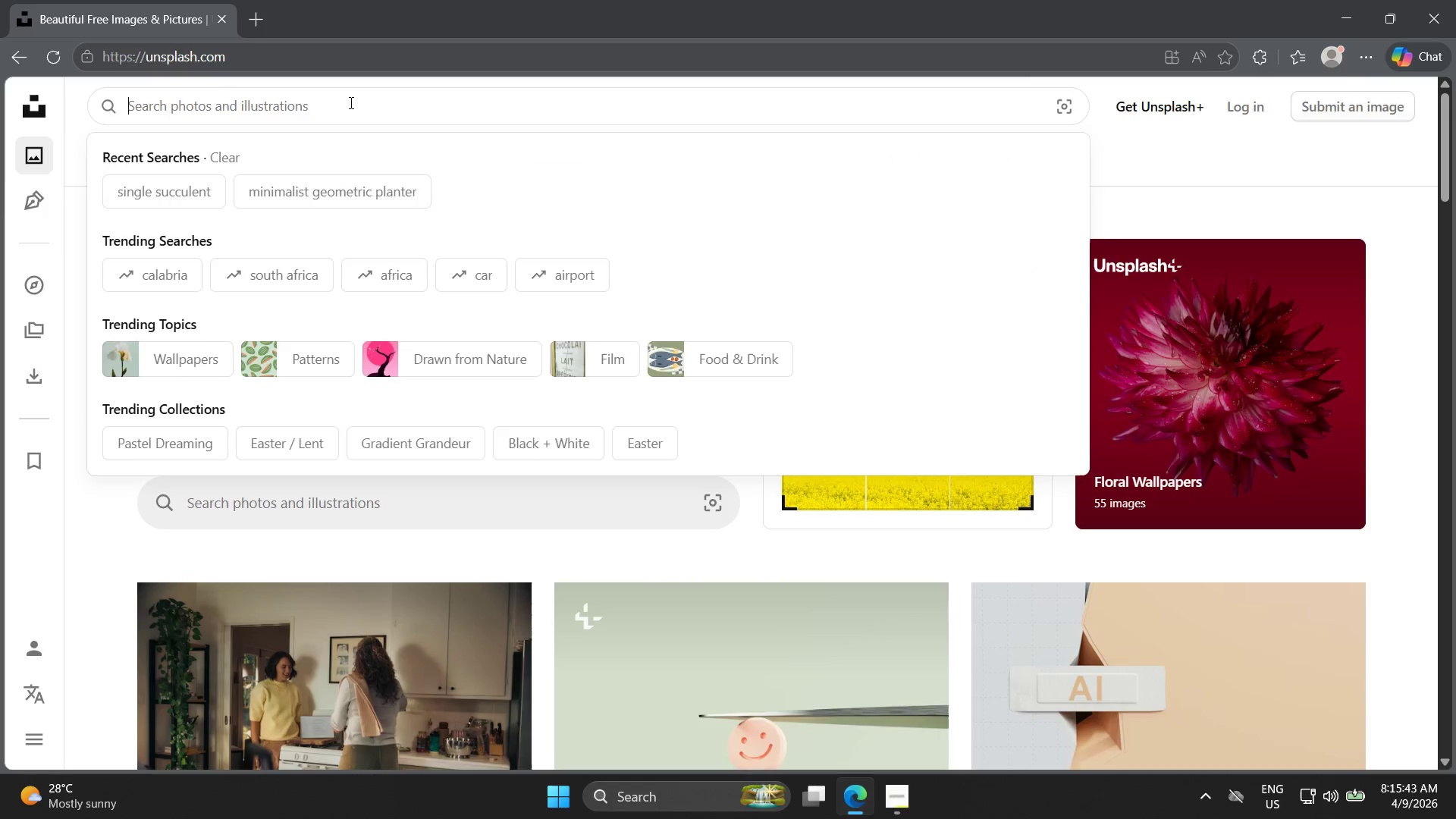 
key(Control+ControlLeft)
 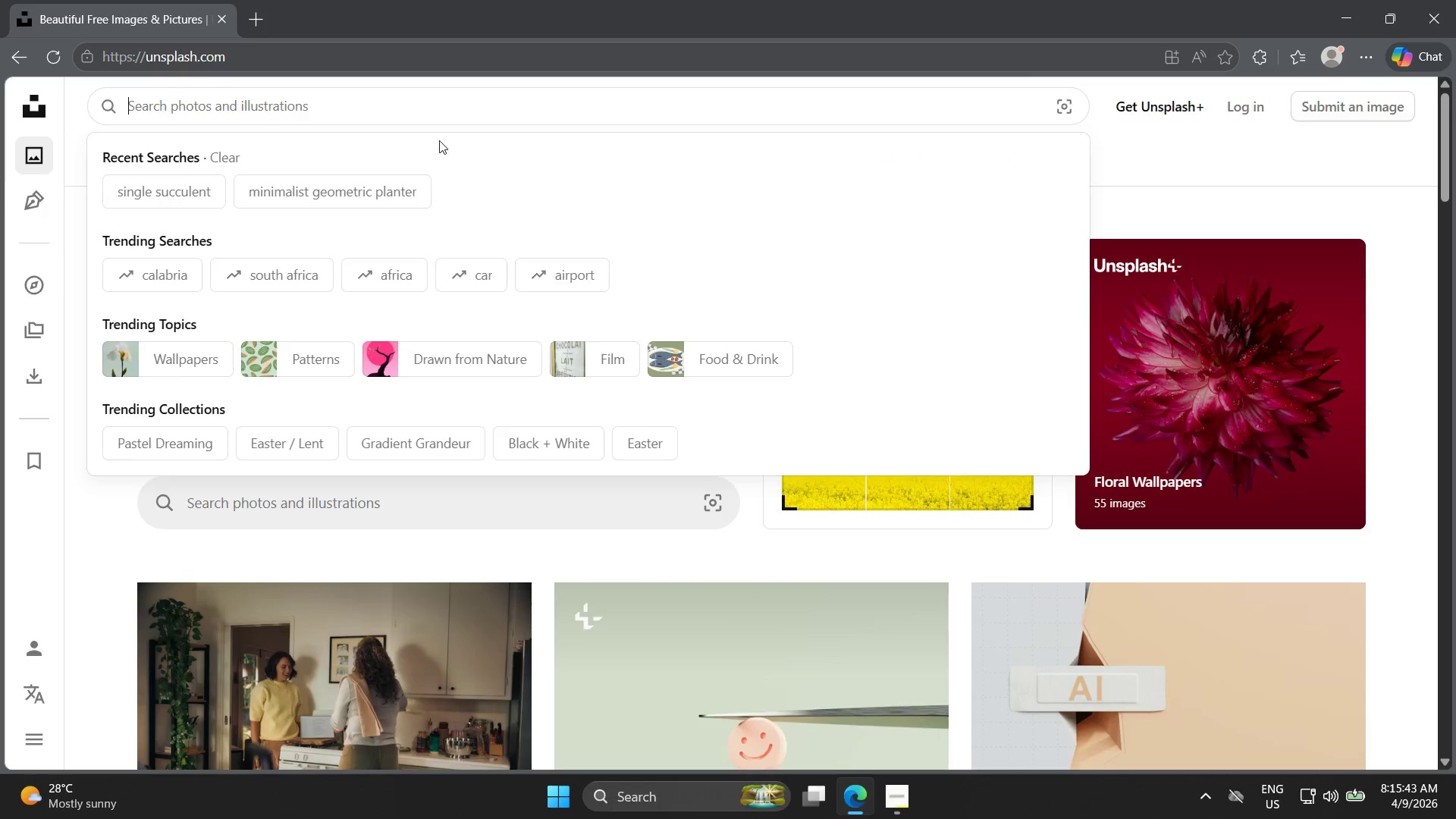 
key(Control+V)
 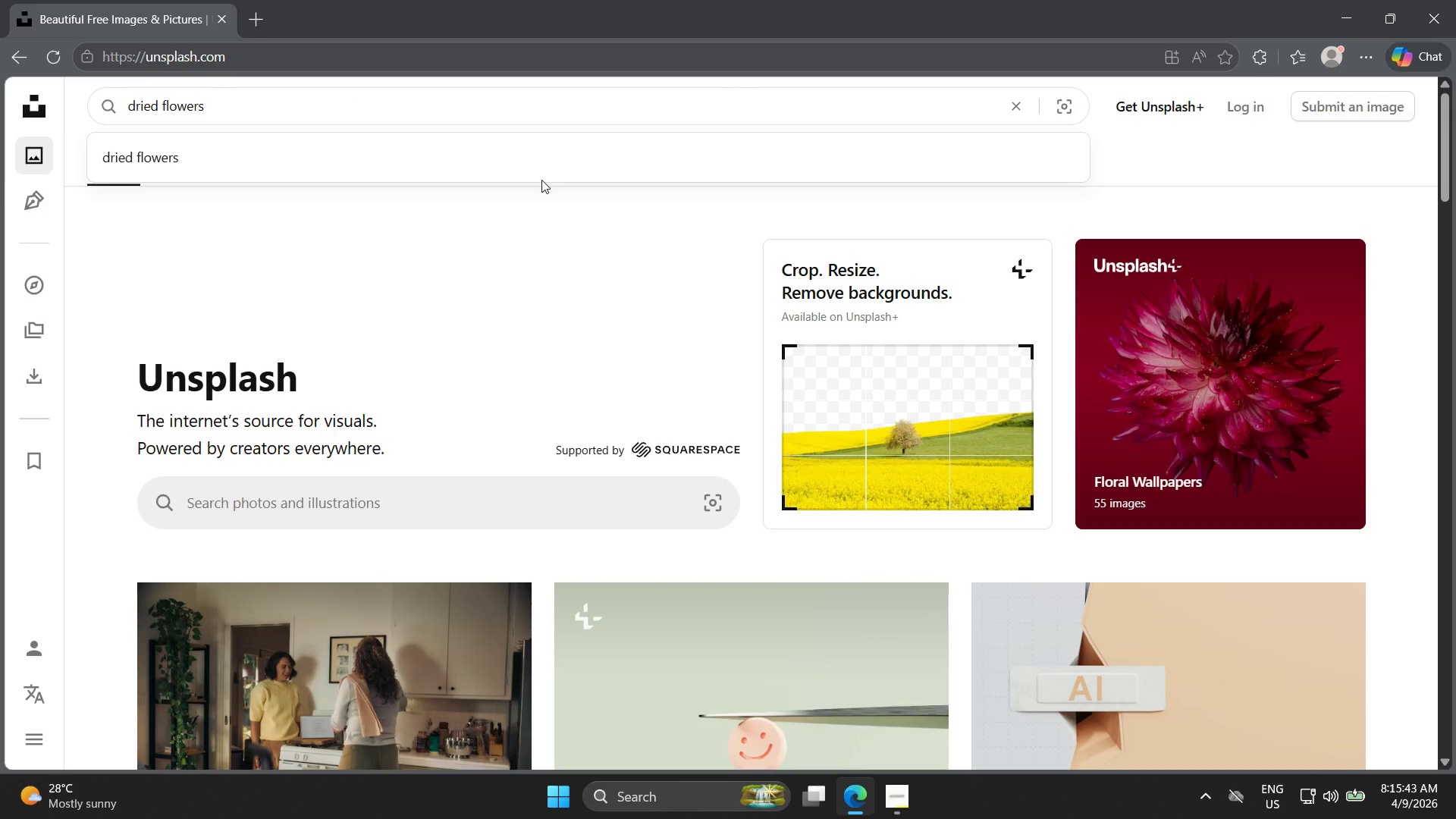 
key(Enter)
 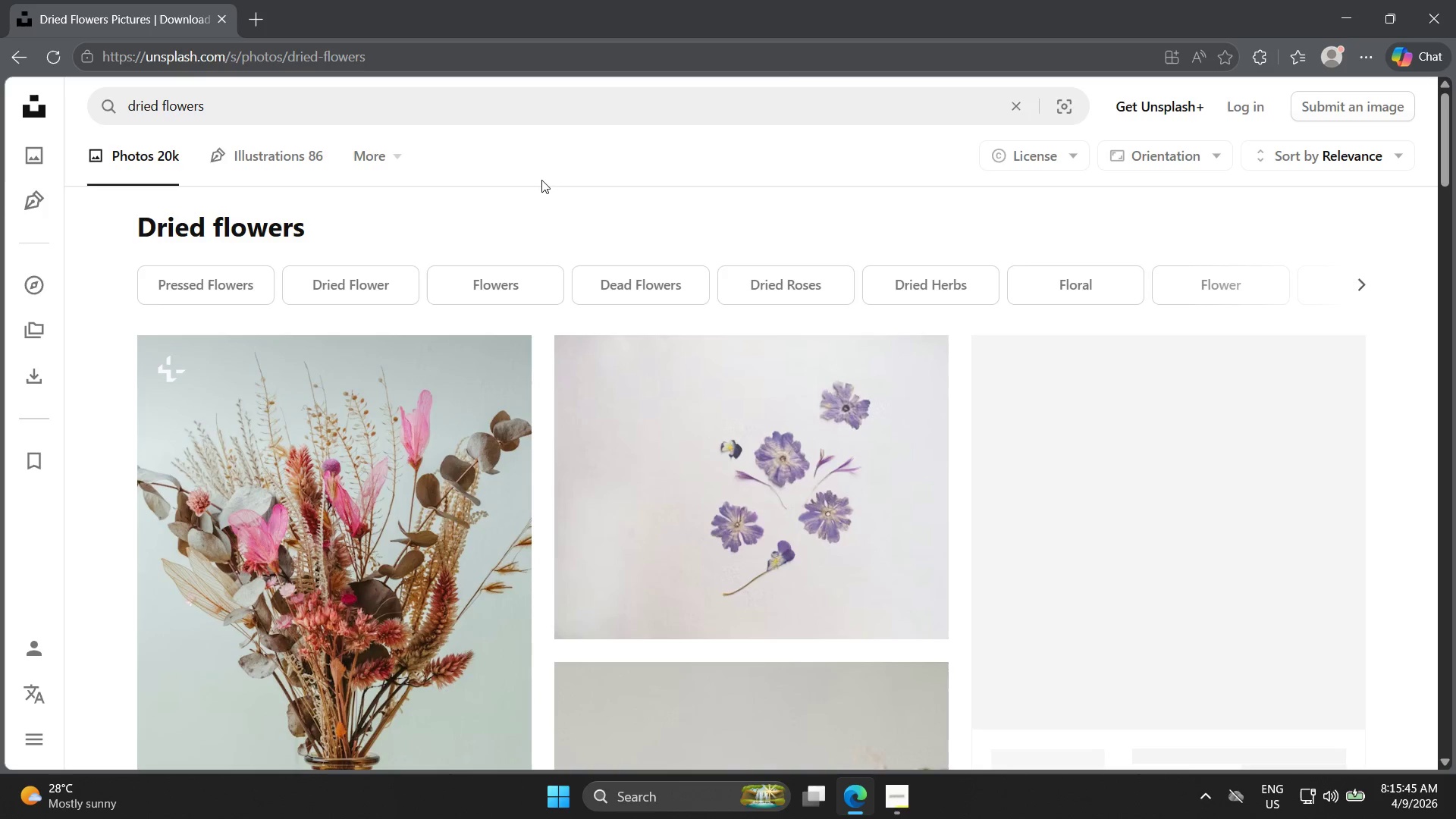 
scroll: coordinate [573, 232], scroll_direction: down, amount: 9.0
 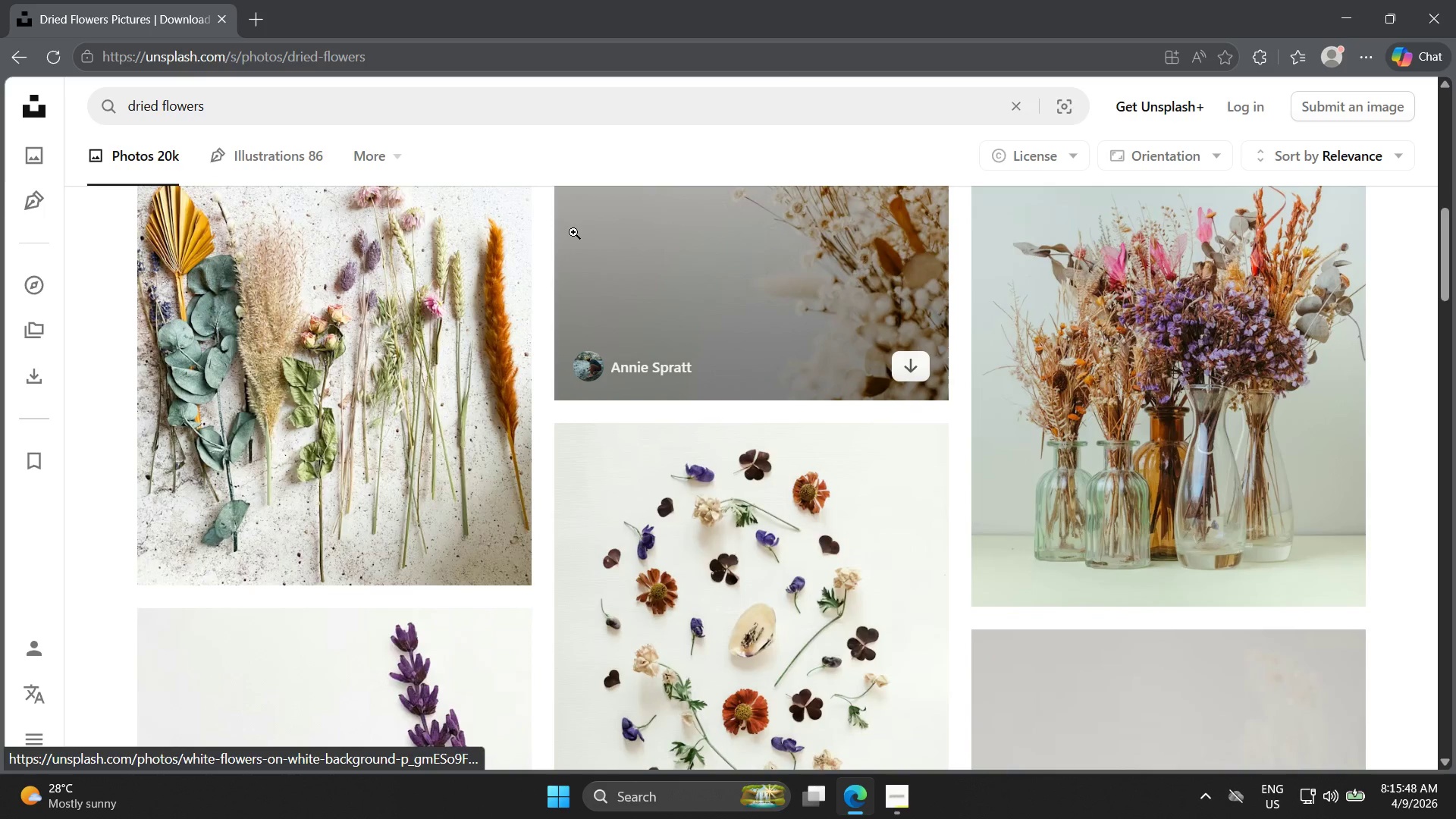 
scroll: coordinate [706, 438], scroll_direction: up, amount: 9.0
 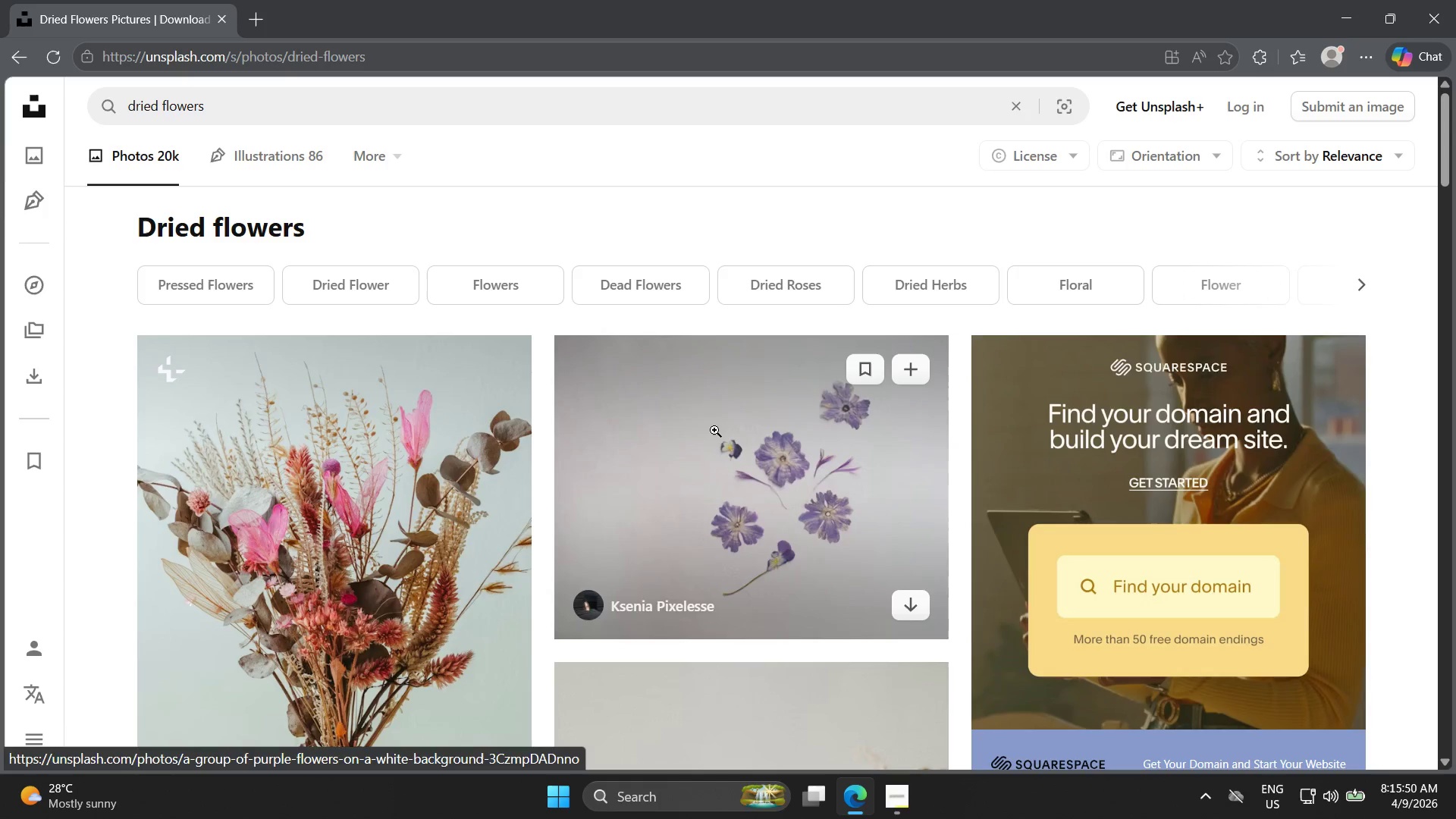 
scroll: coordinate [736, 406], scroll_direction: down, amount: 3.0